 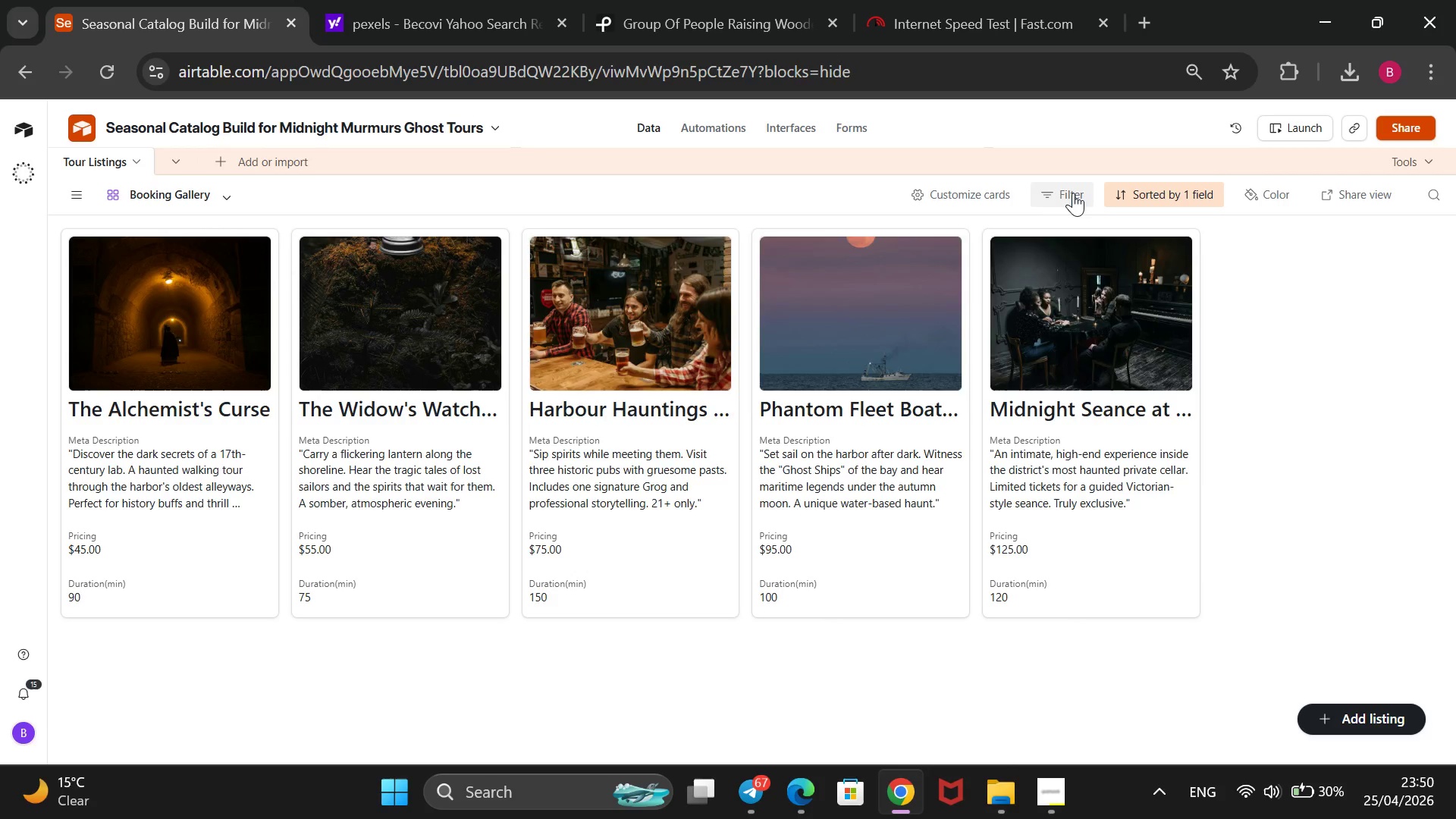 
left_click([824, 356])
 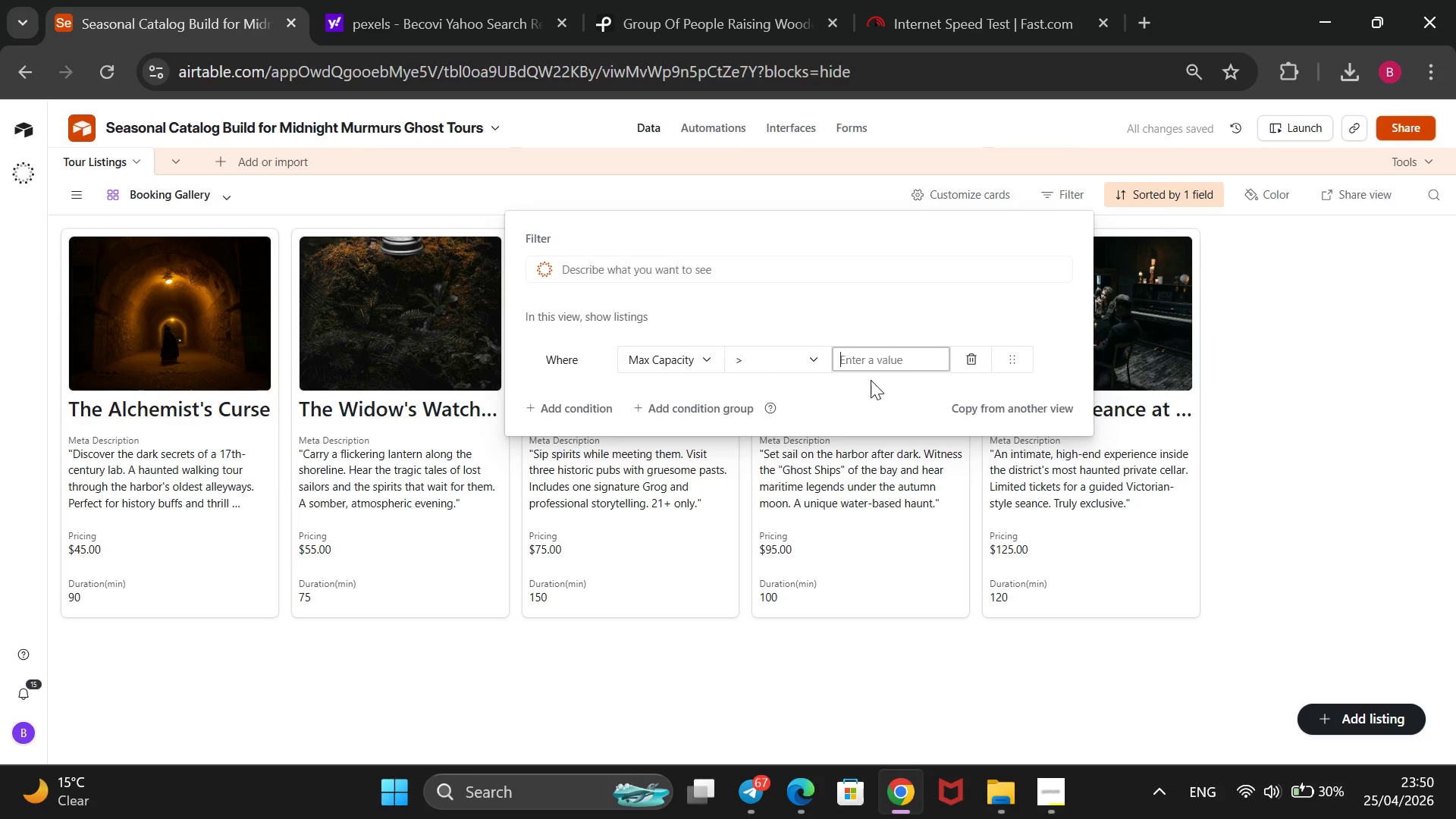 
wait(6.47)
 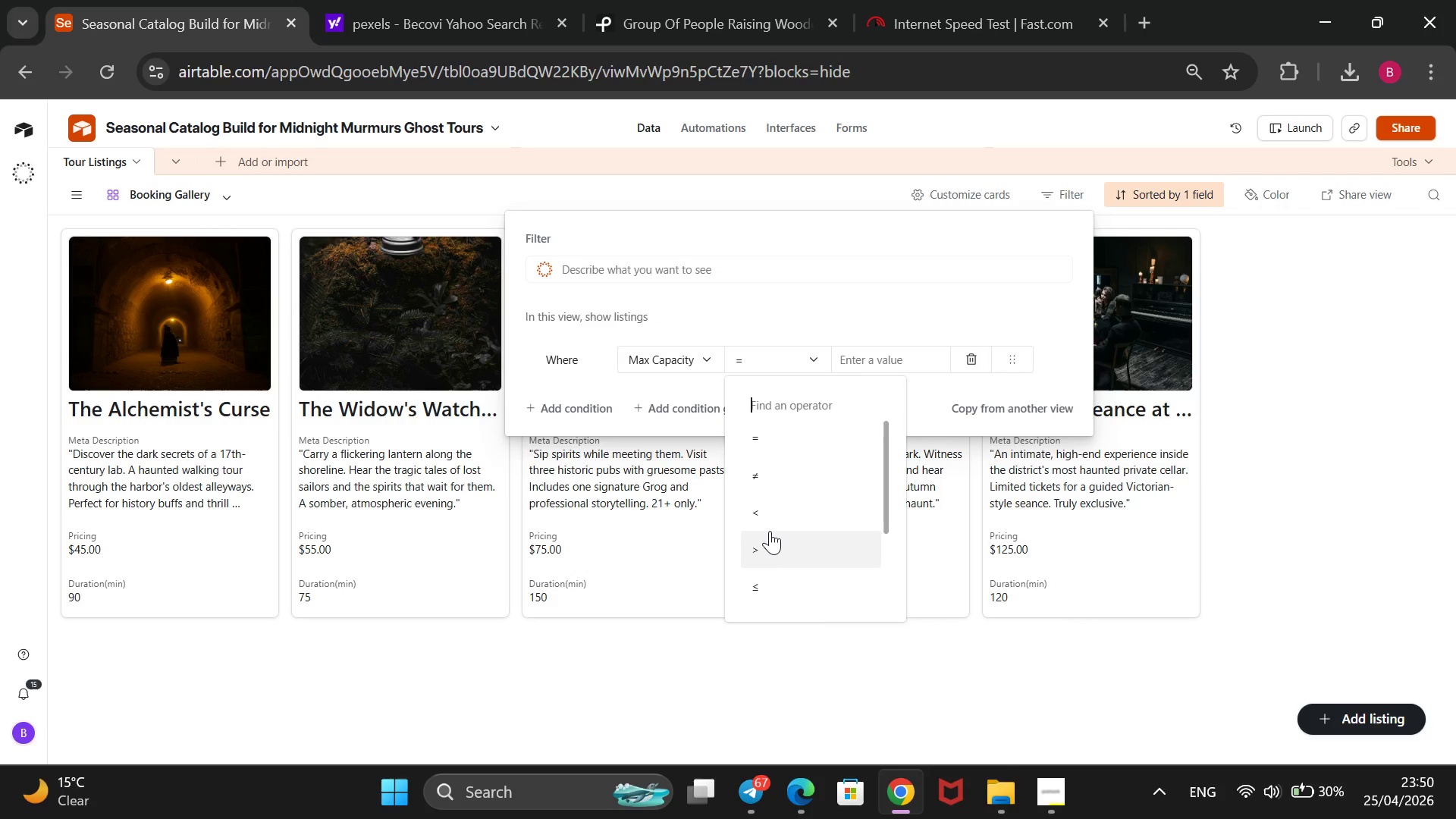 
left_click([816, 349])
 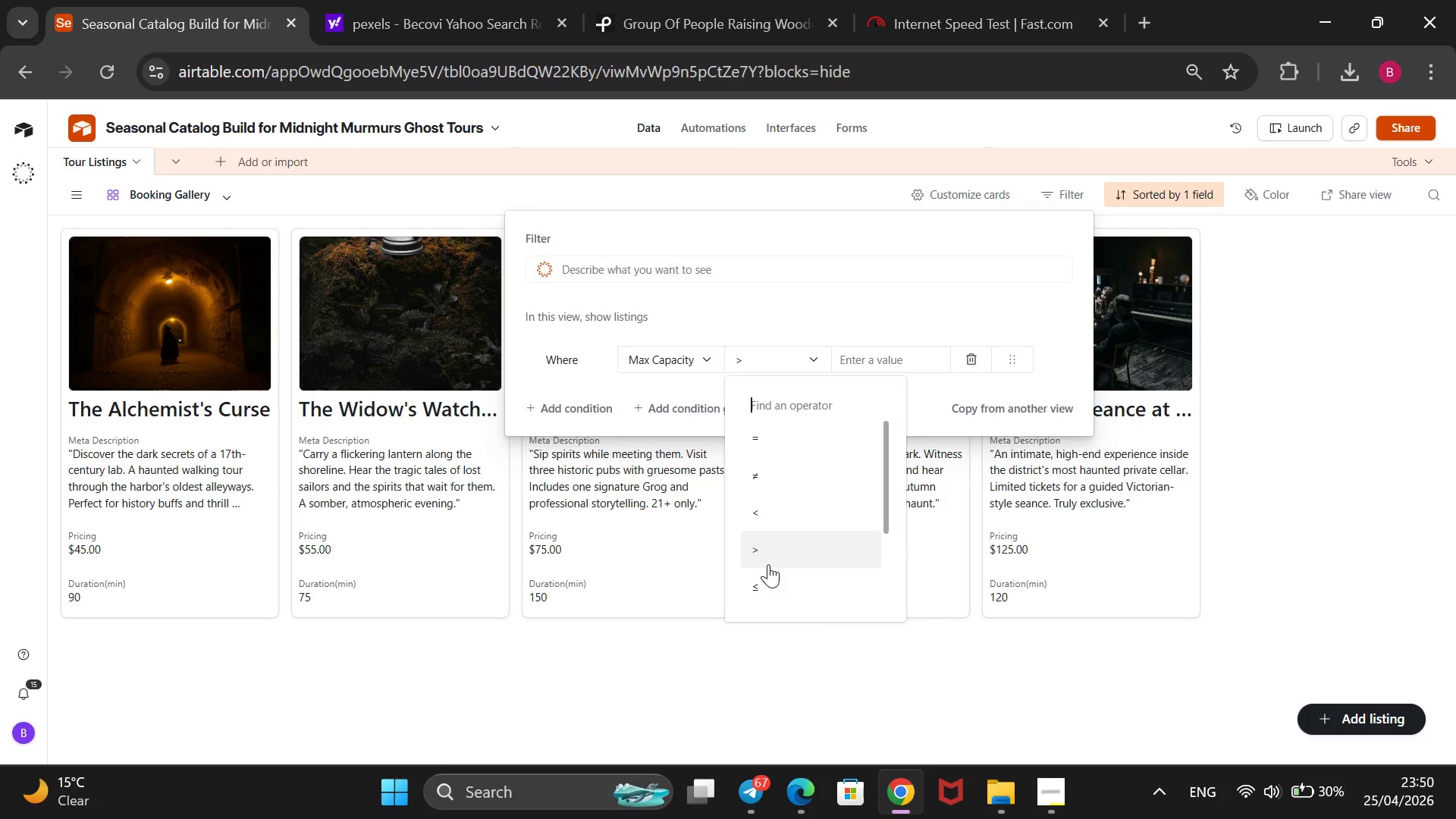 
scroll: coordinate [765, 596], scroll_direction: down, amount: 1.0
 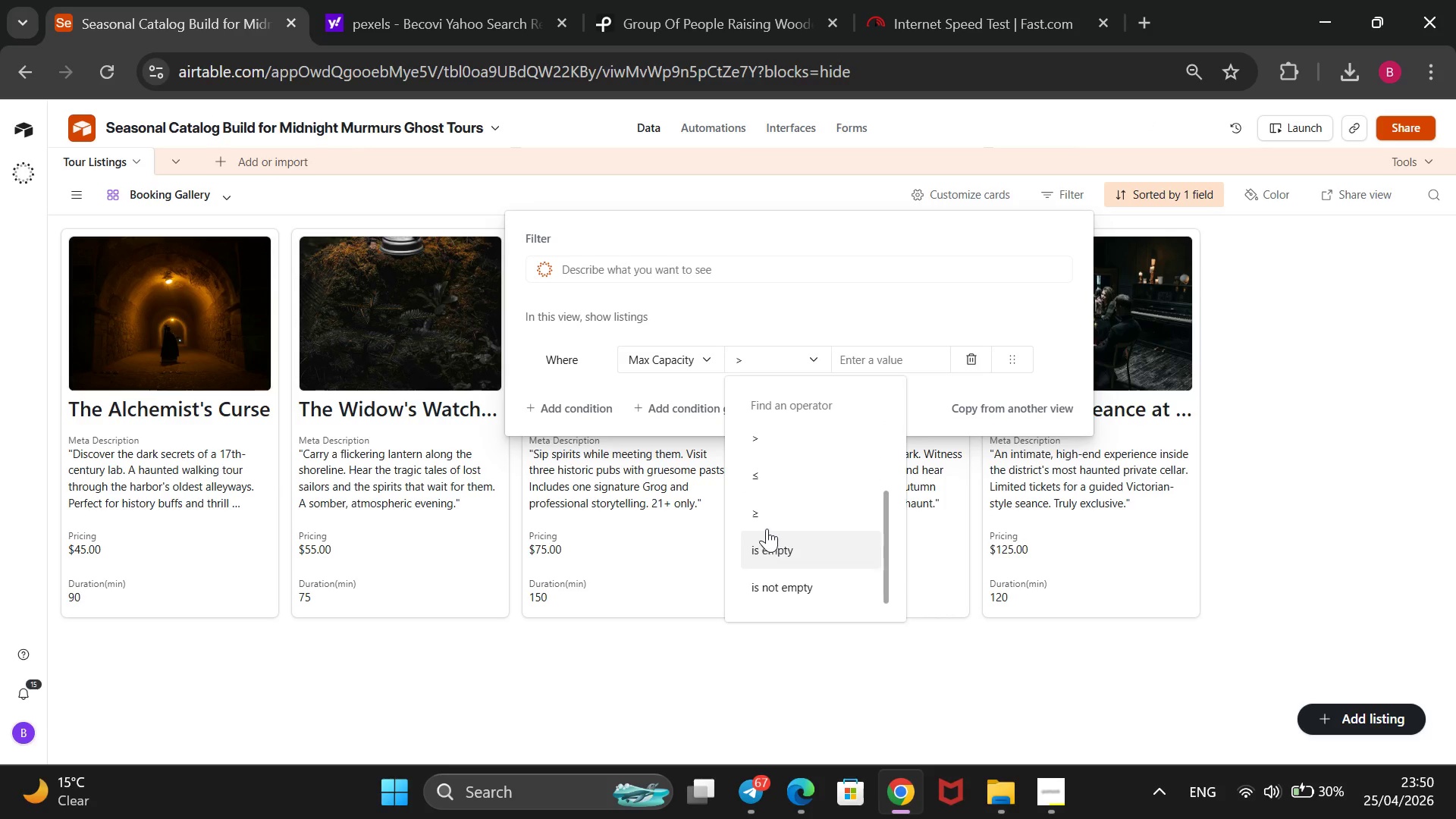 
left_click([771, 515])
 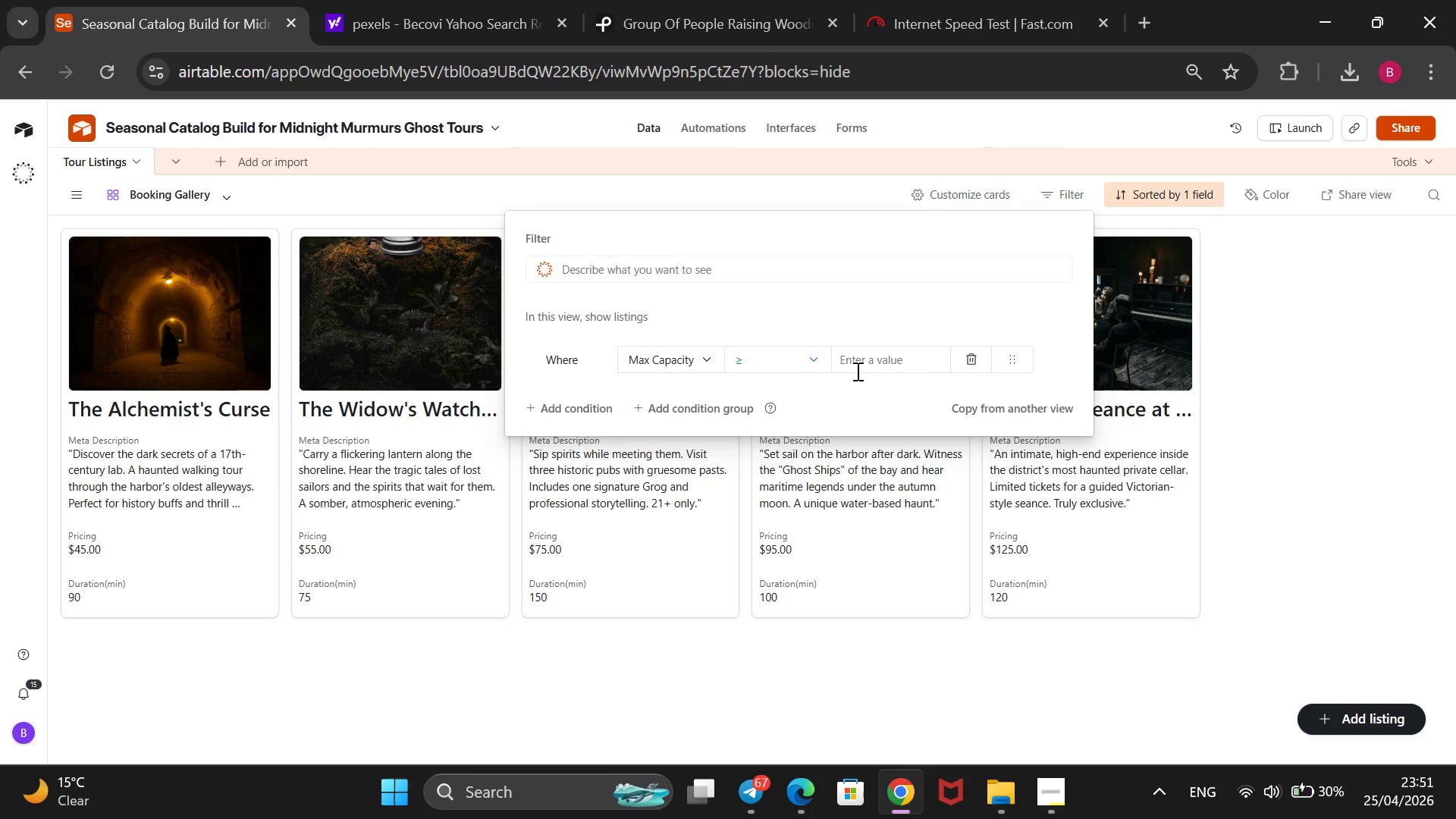 
wait(33.23)
 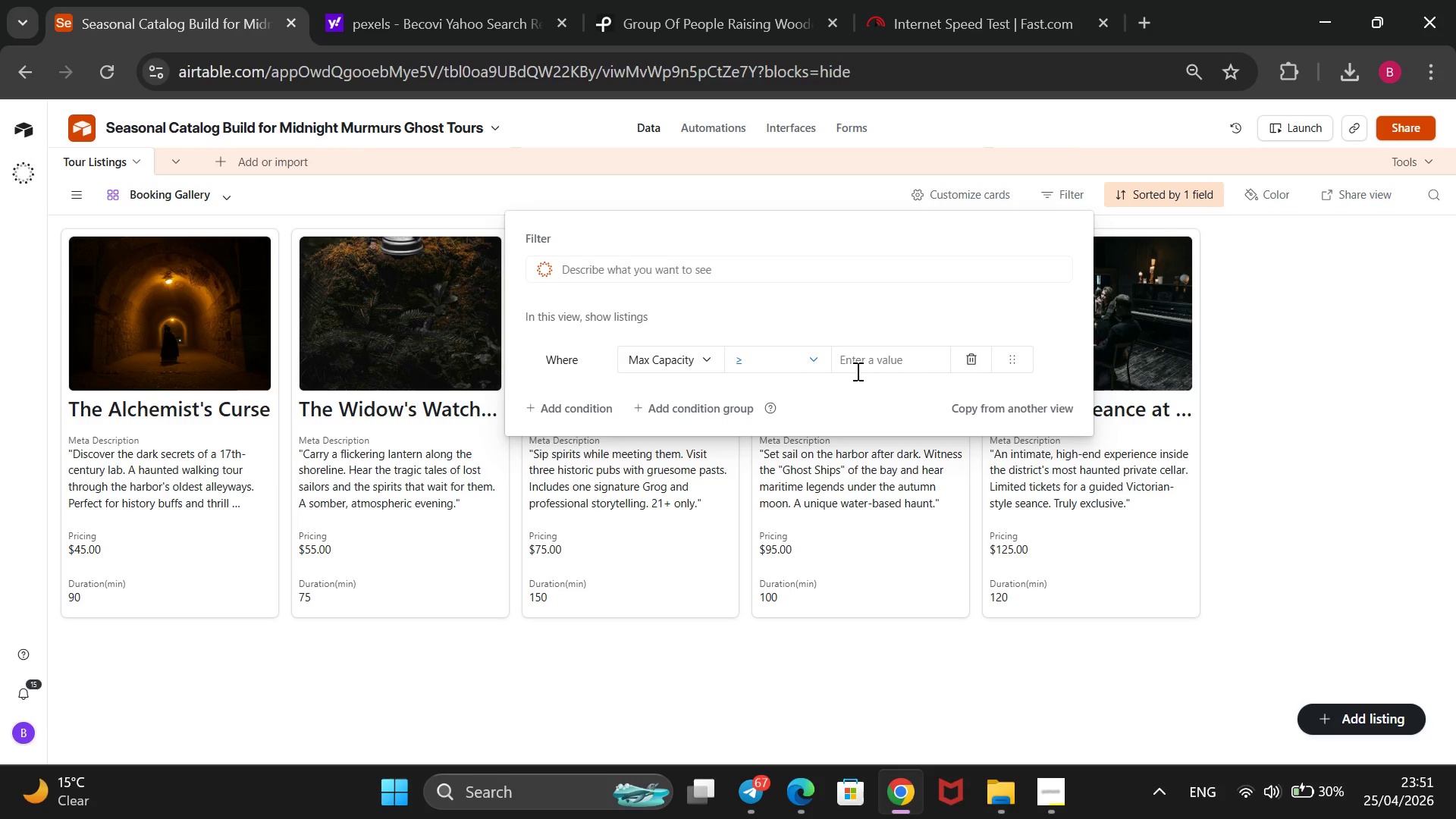 
left_click([819, 362])
 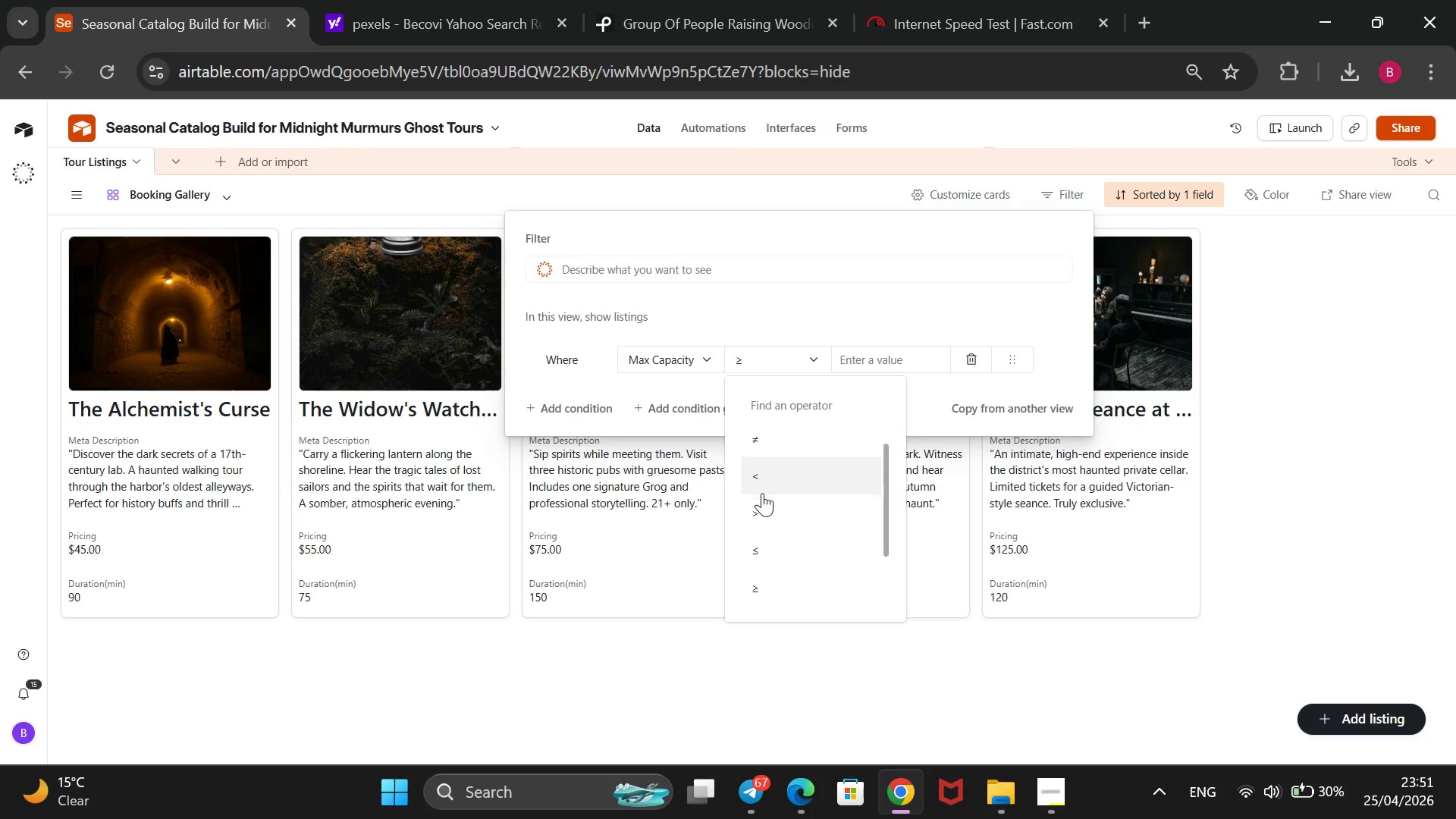 
left_click([759, 502])
 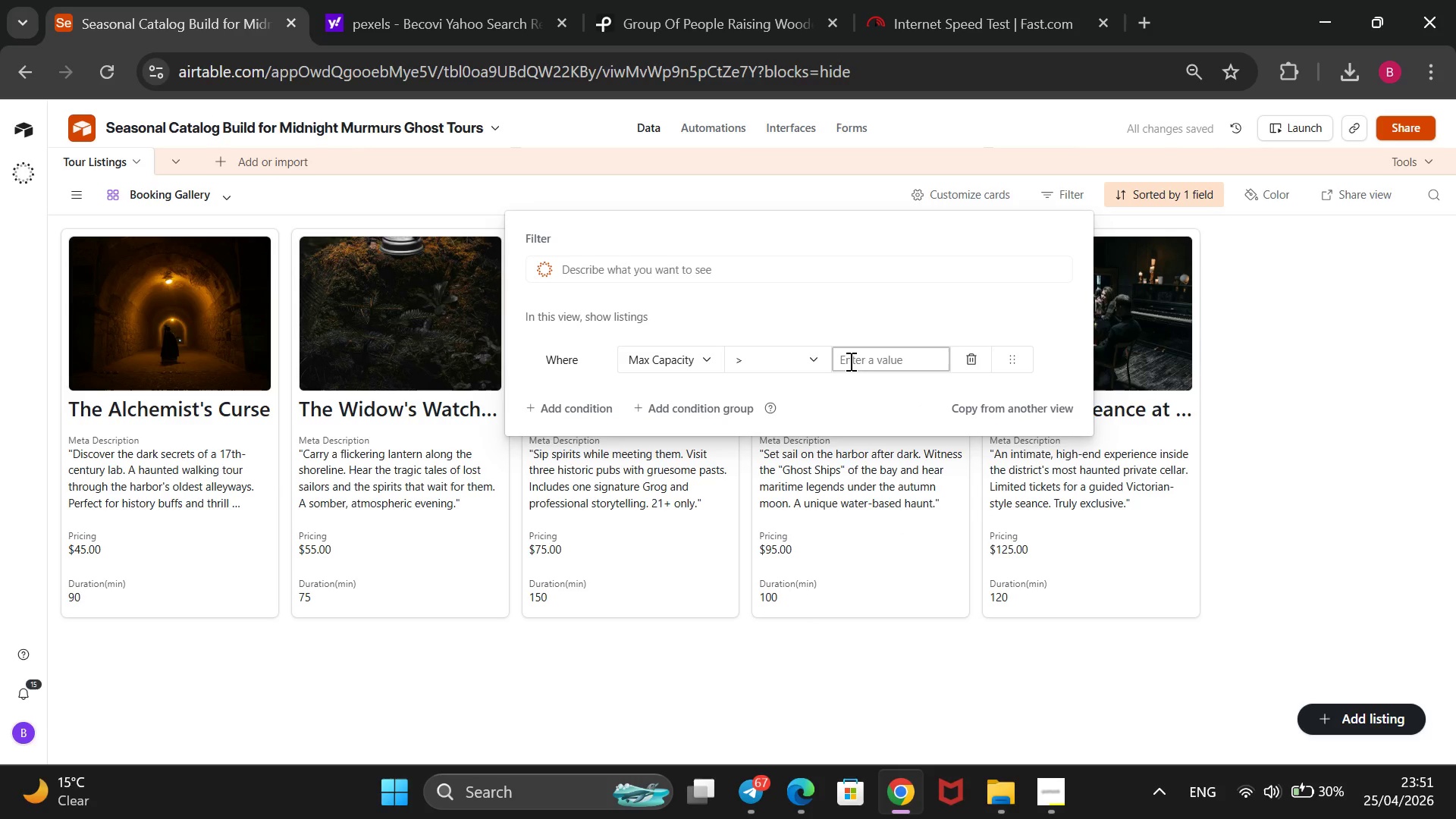 
type(10)
 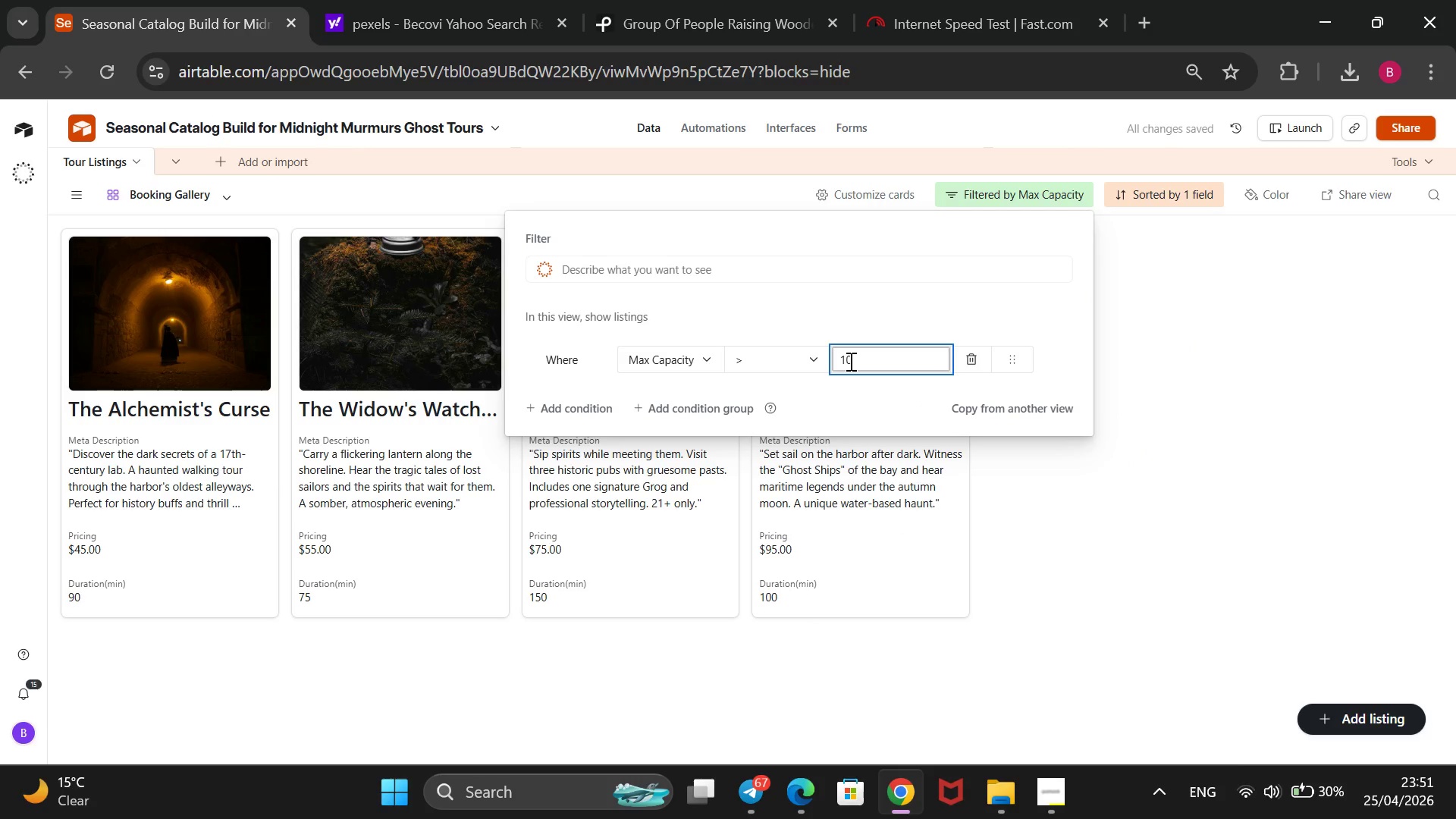 
left_click([1118, 591])
 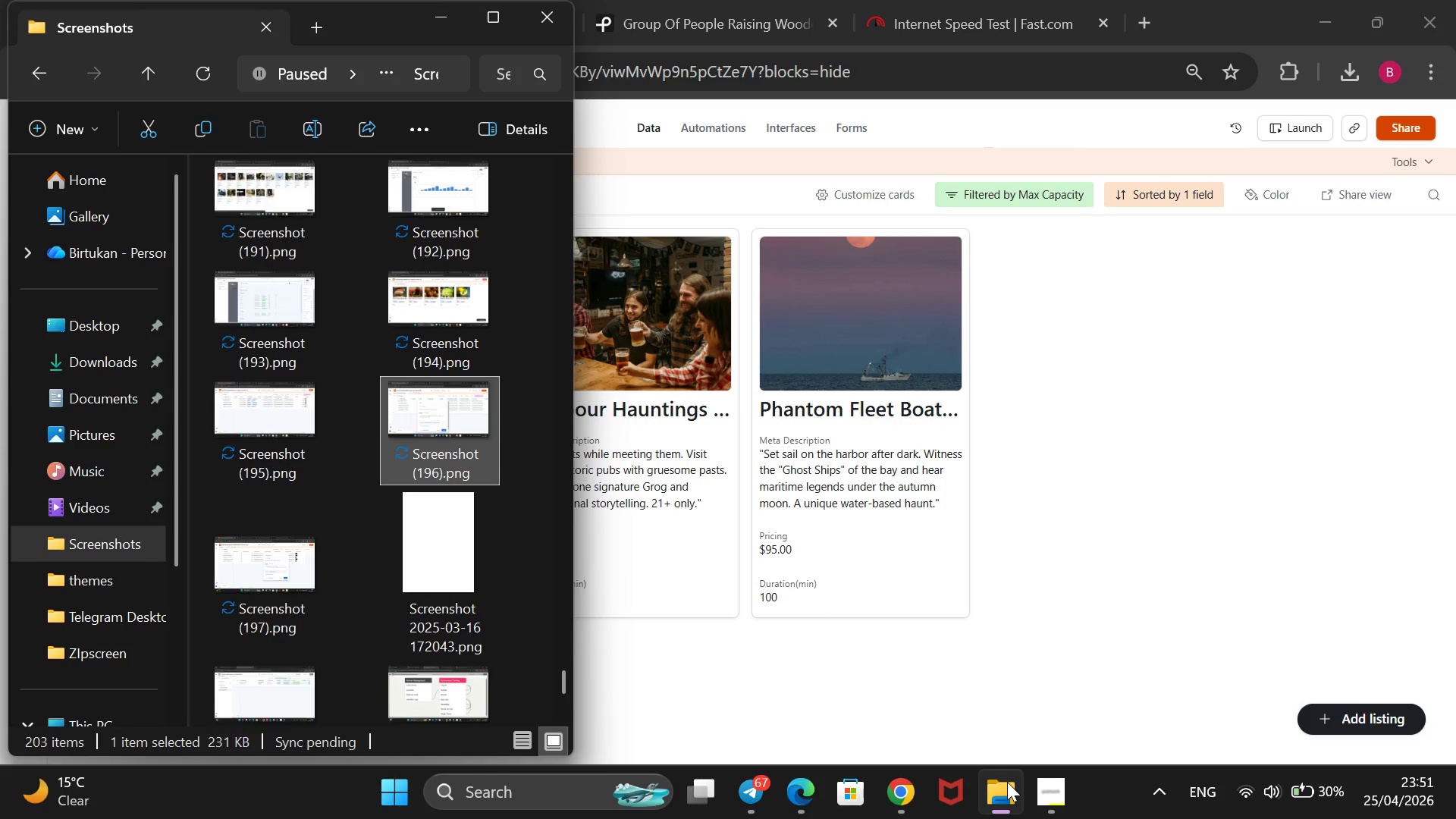 
wait(14.34)
 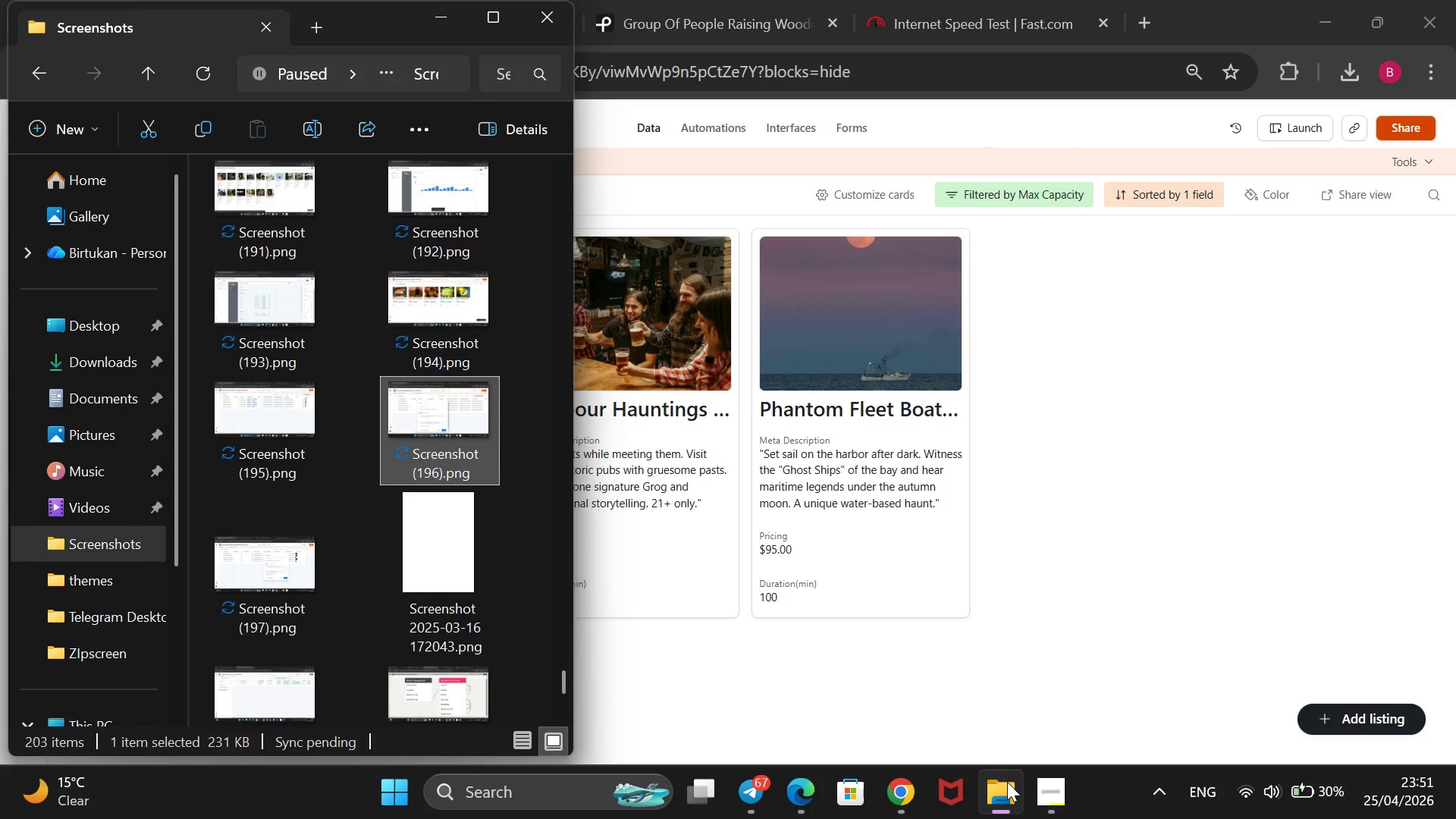 
hold_key(key=MetaLeft, duration=1.51)
 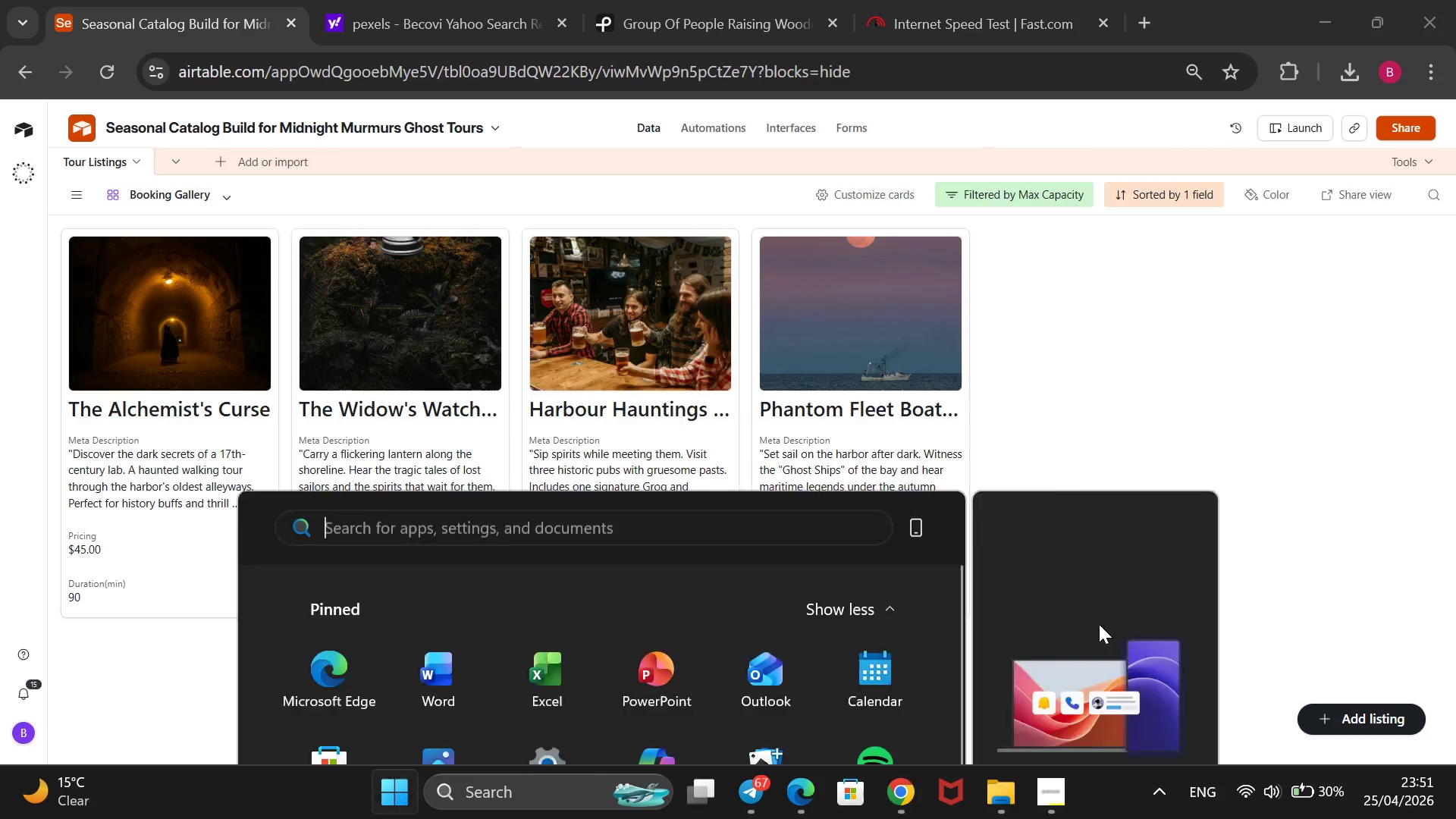 
key(Meta+MetaLeft)
 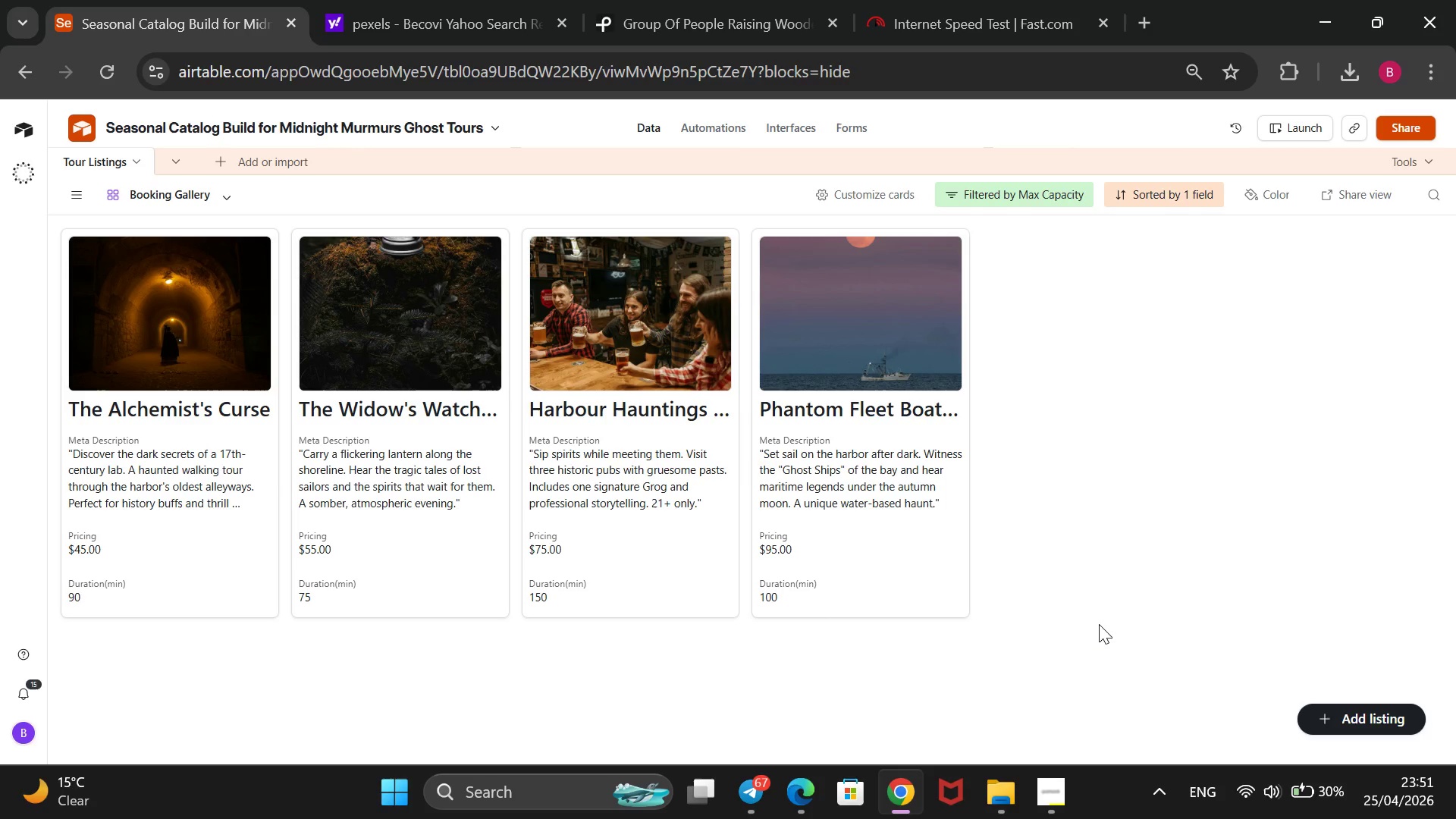 
key(Meta+PrintScreen)
 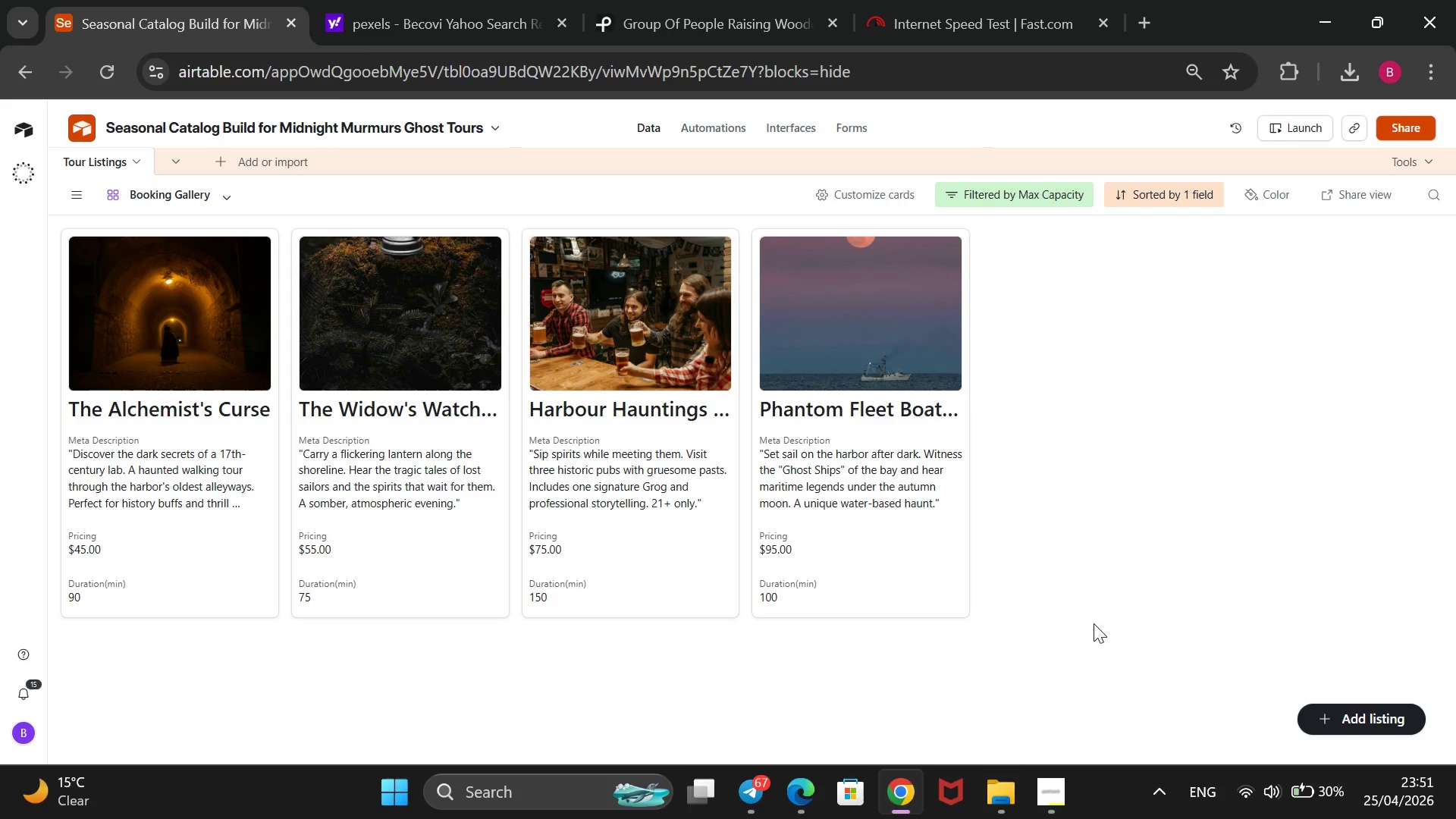 
left_click([1049, 777])